 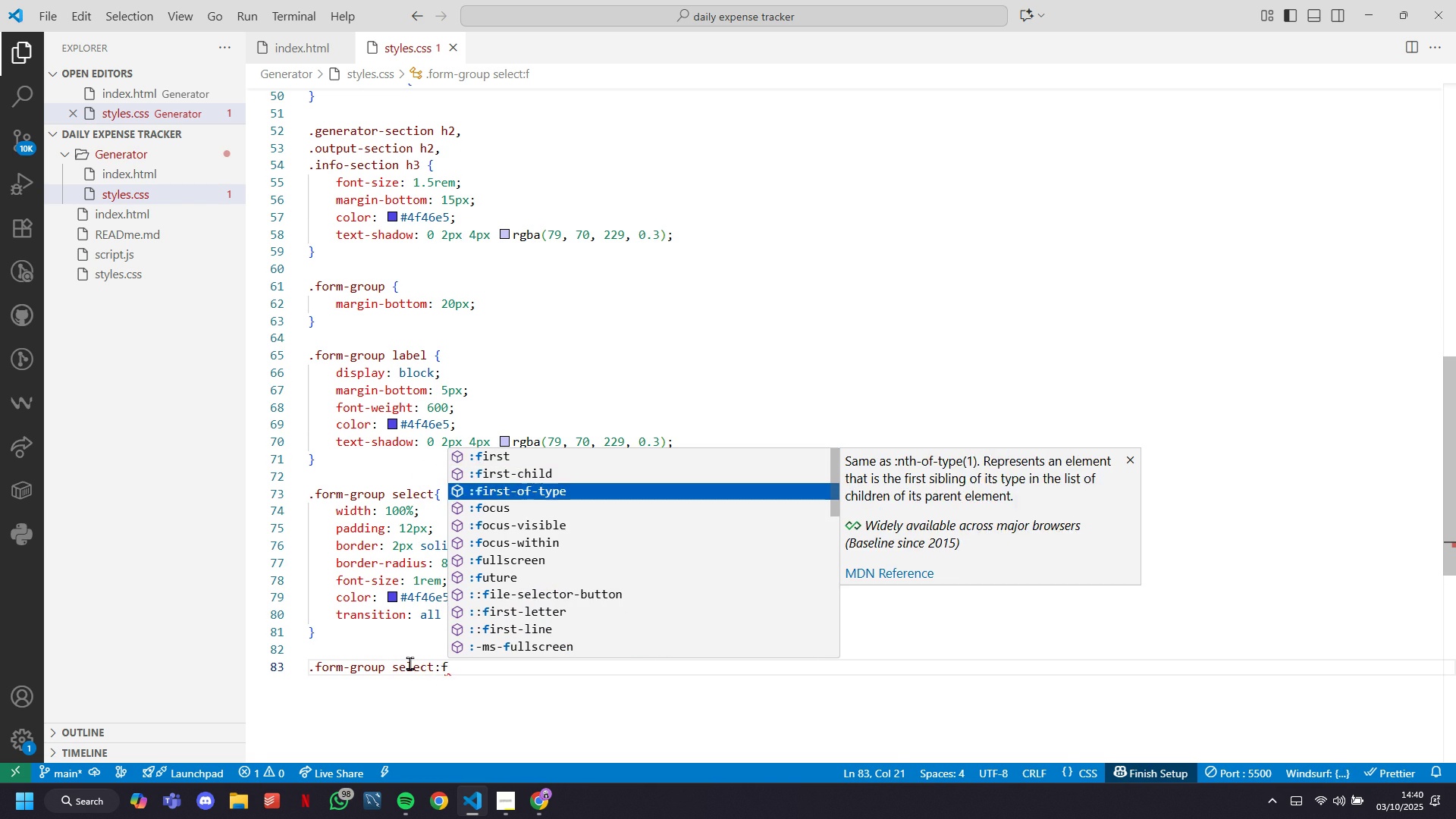 
key(ArrowDown)
 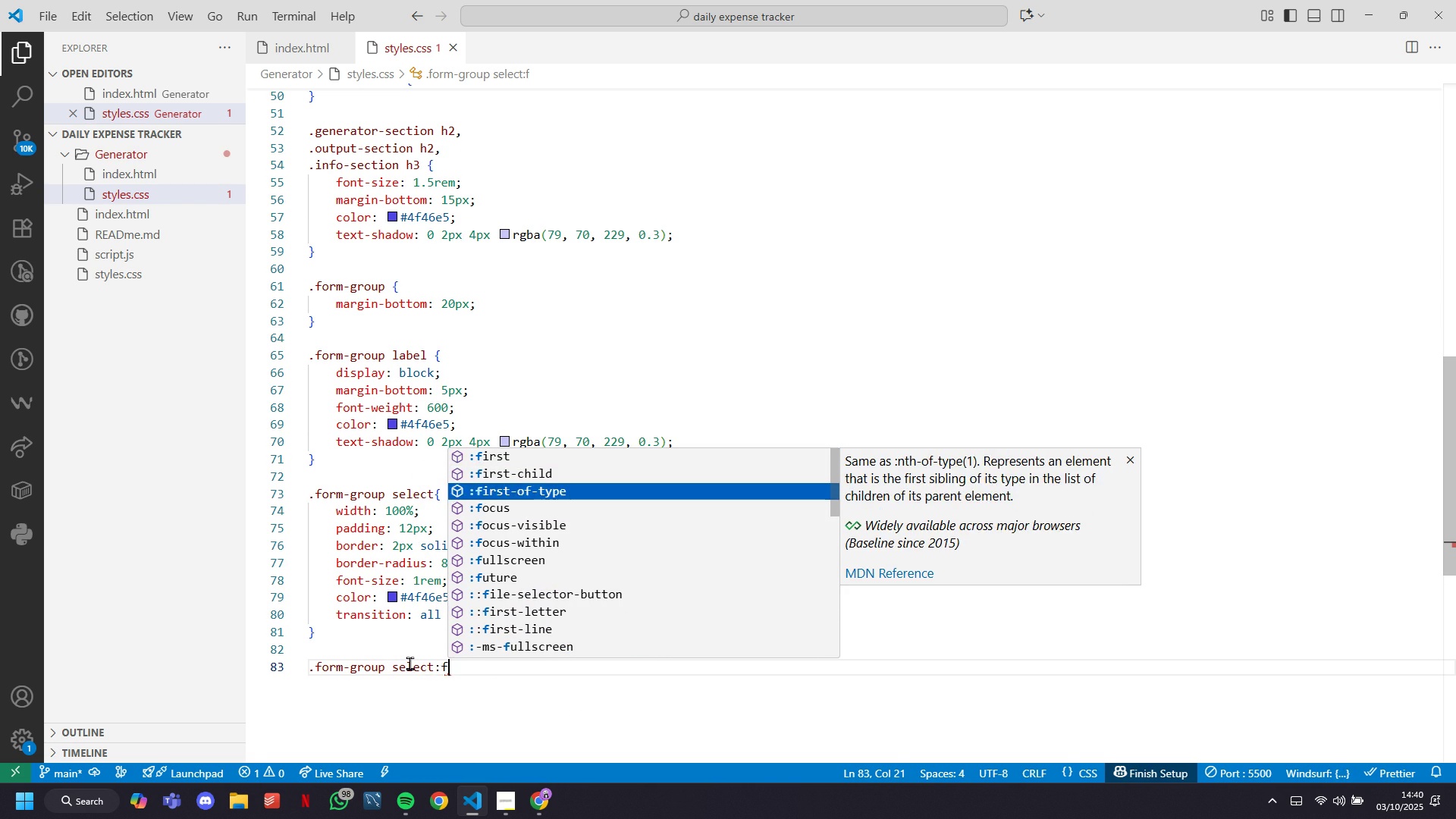 
key(ArrowDown)
 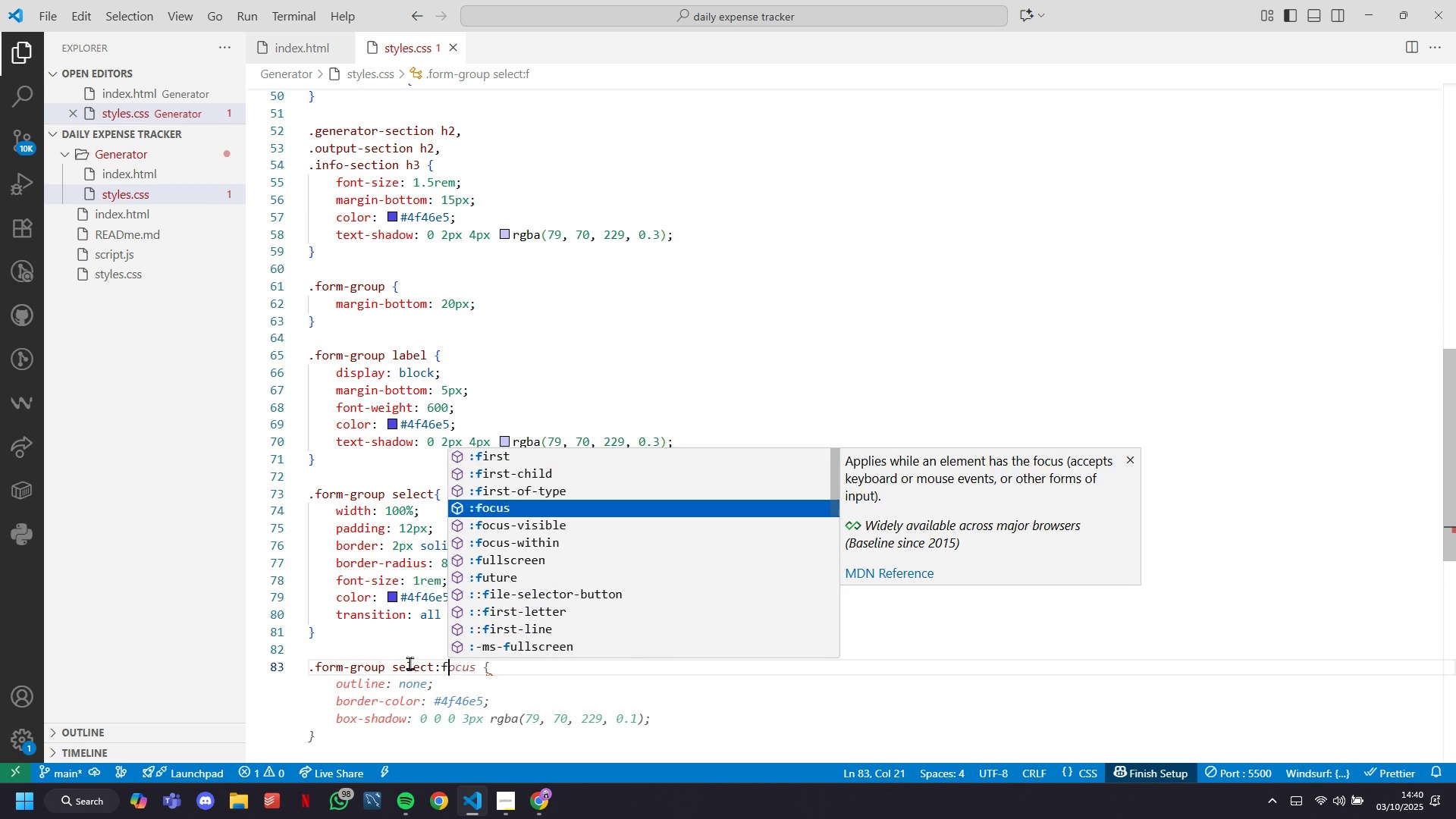 
key(Tab)
 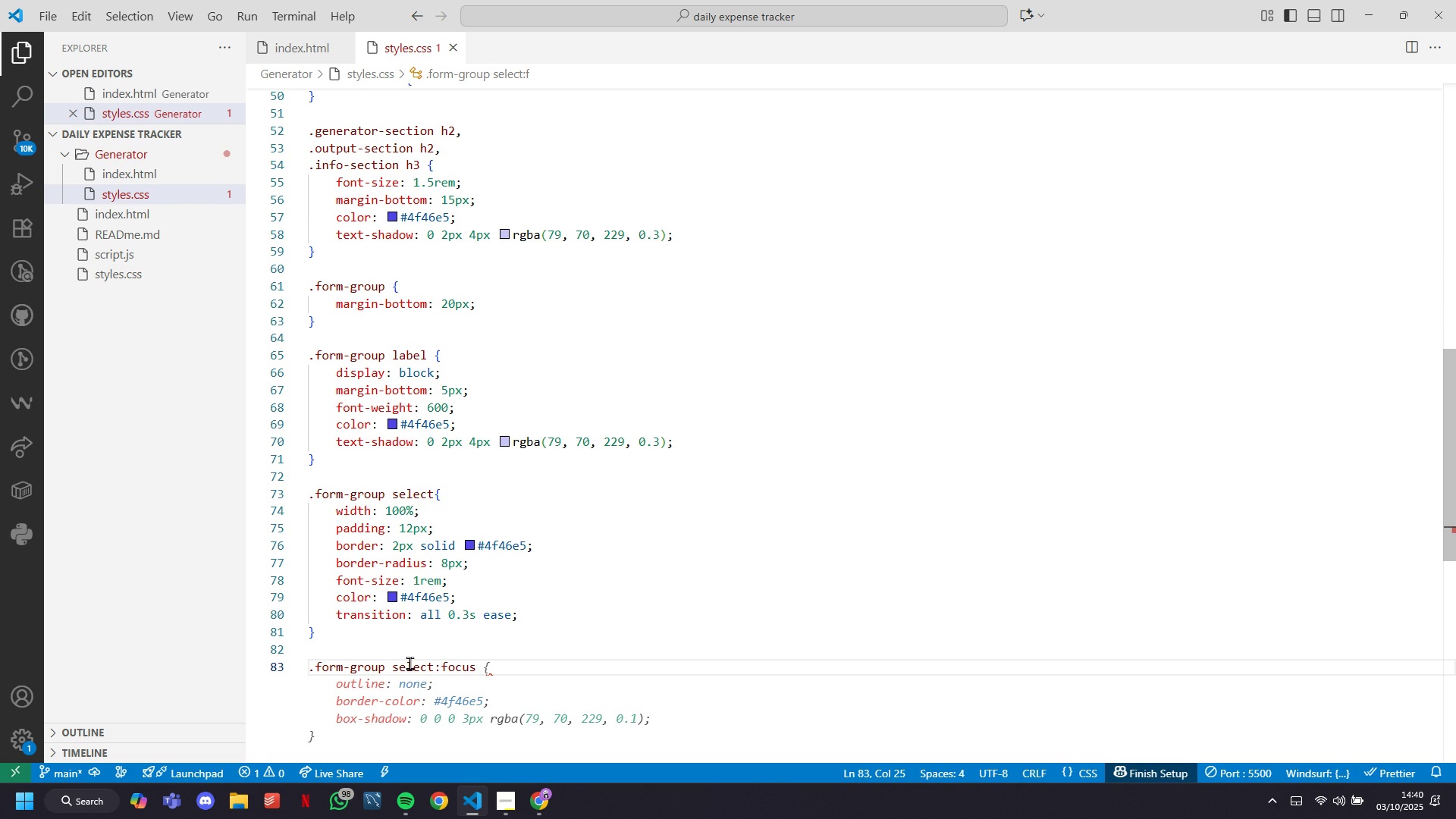 
key(Tab)
 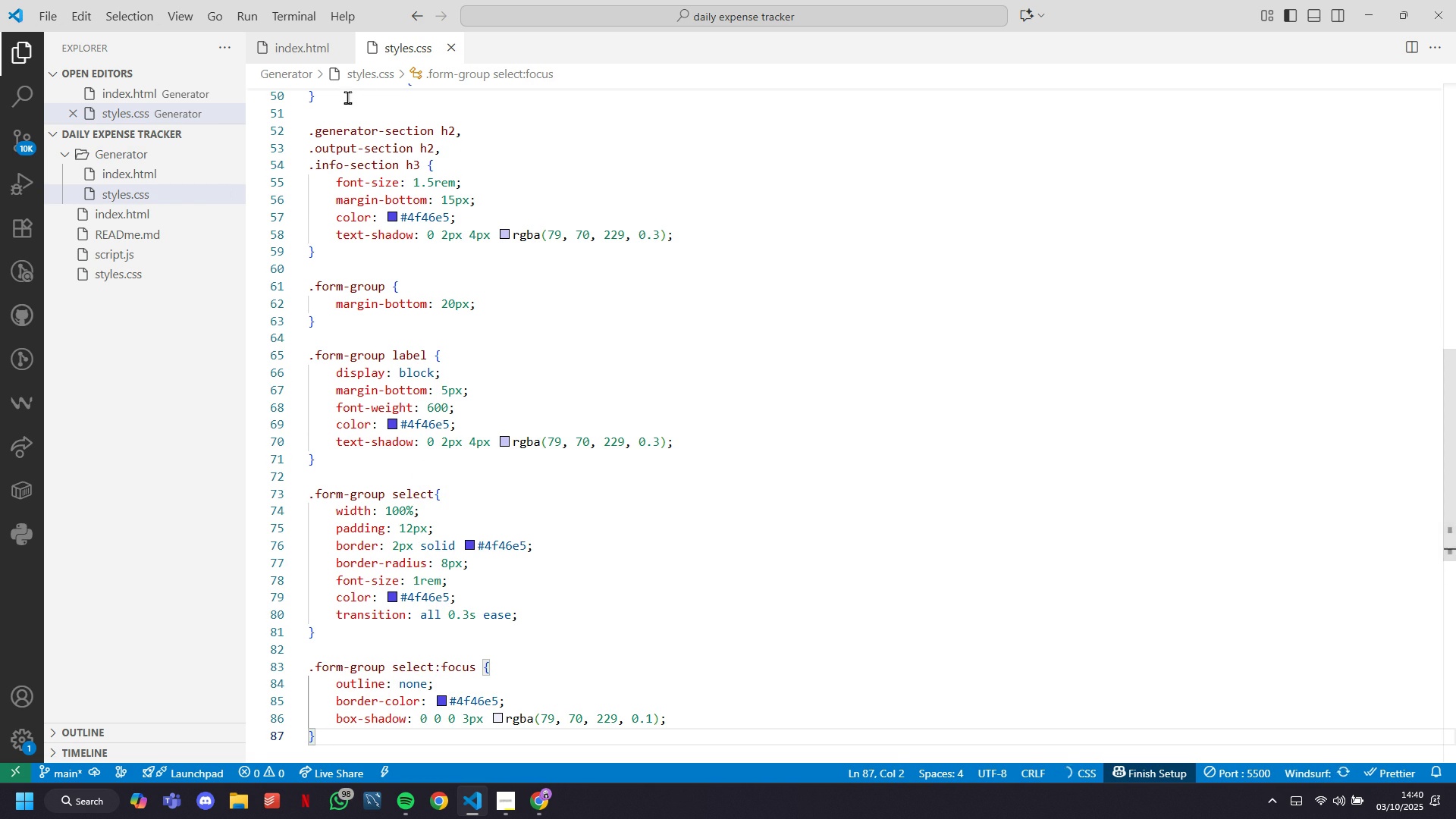 
scroll: coordinate [359, 548], scroll_direction: down, amount: 9.0
 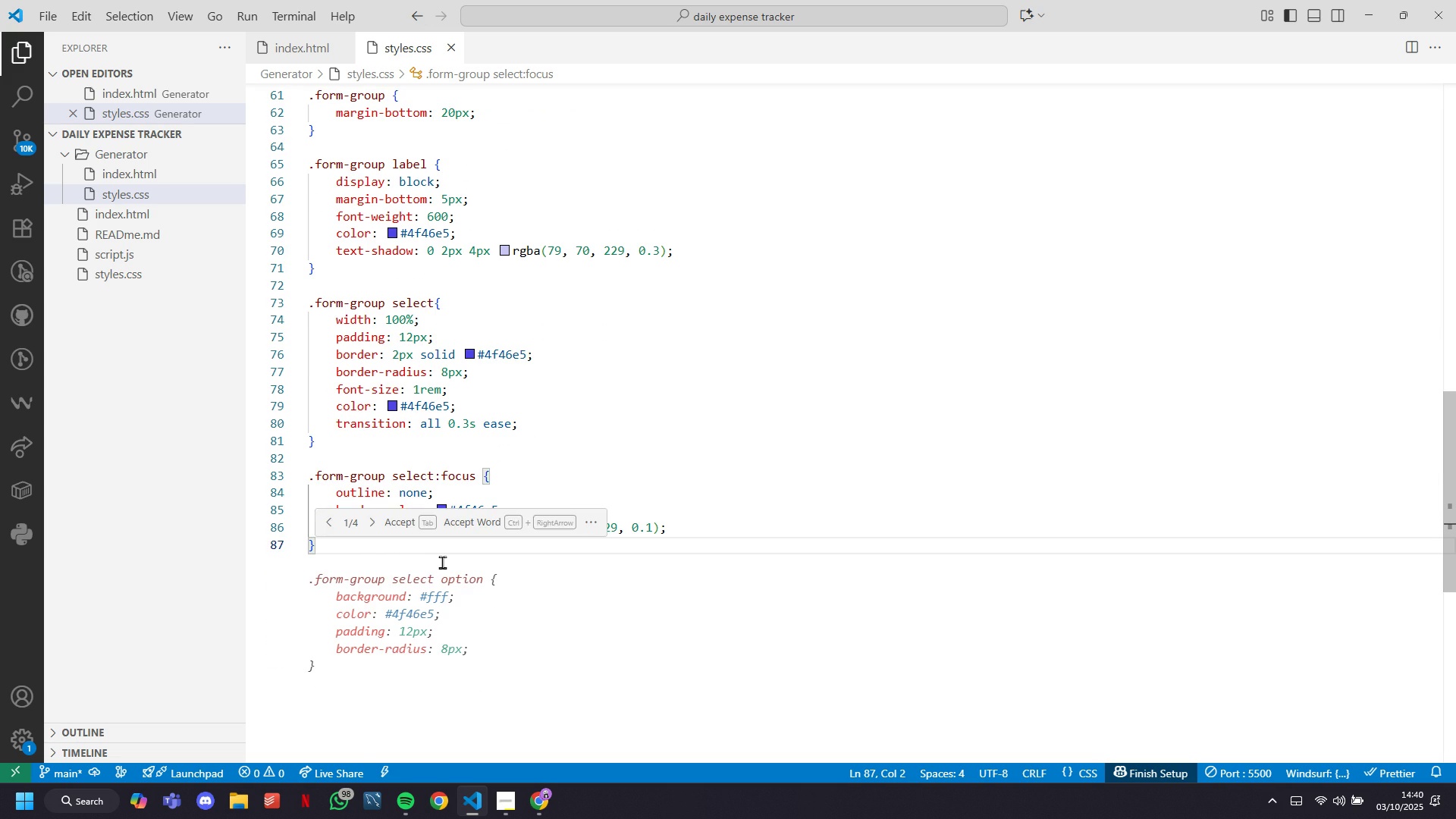 
key(Enter)
 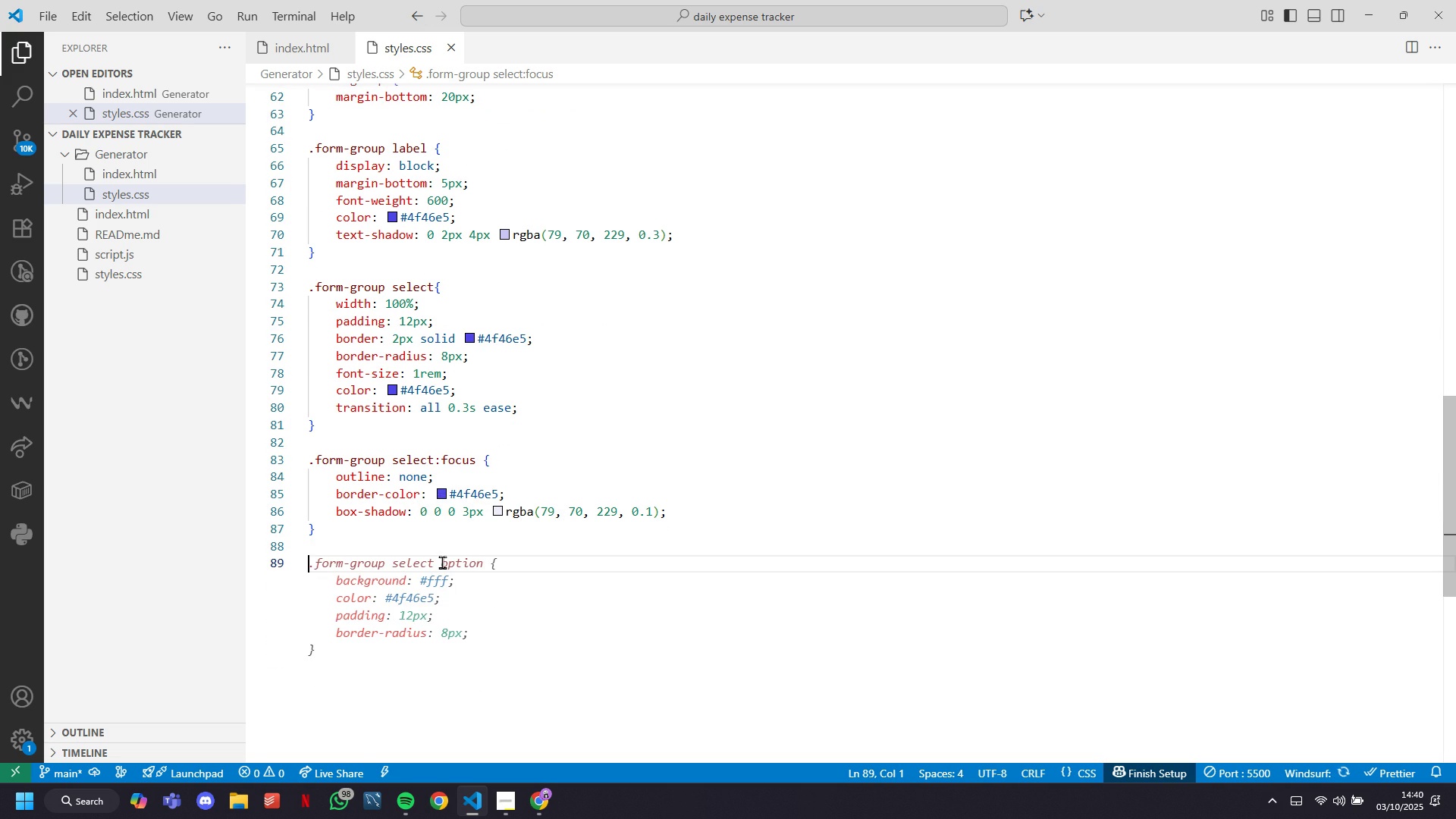 
key(Enter)
 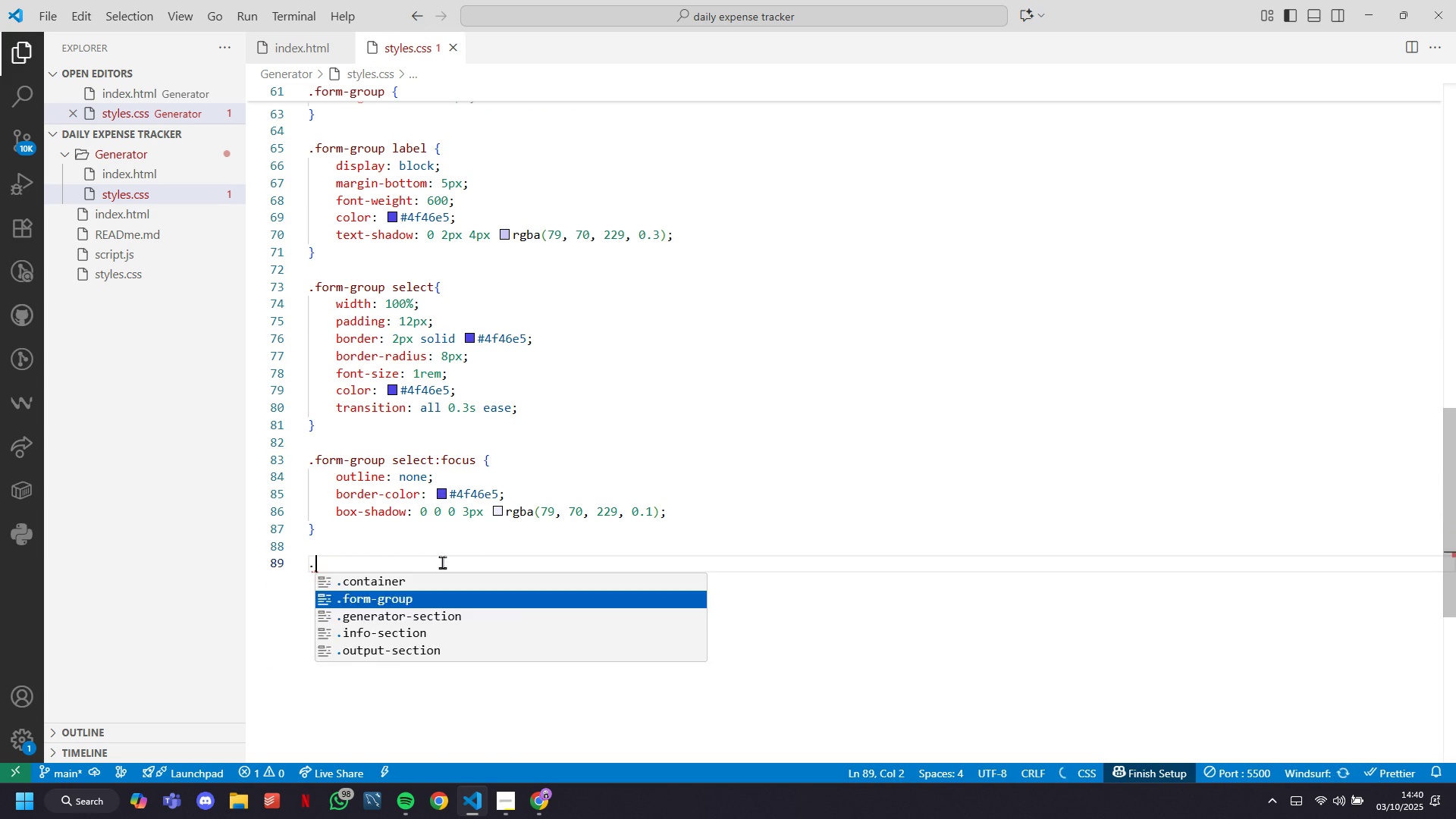 
type(butt)
key(Backspace)
key(Backspace)
key(Backspace)
type(t-generate,)